 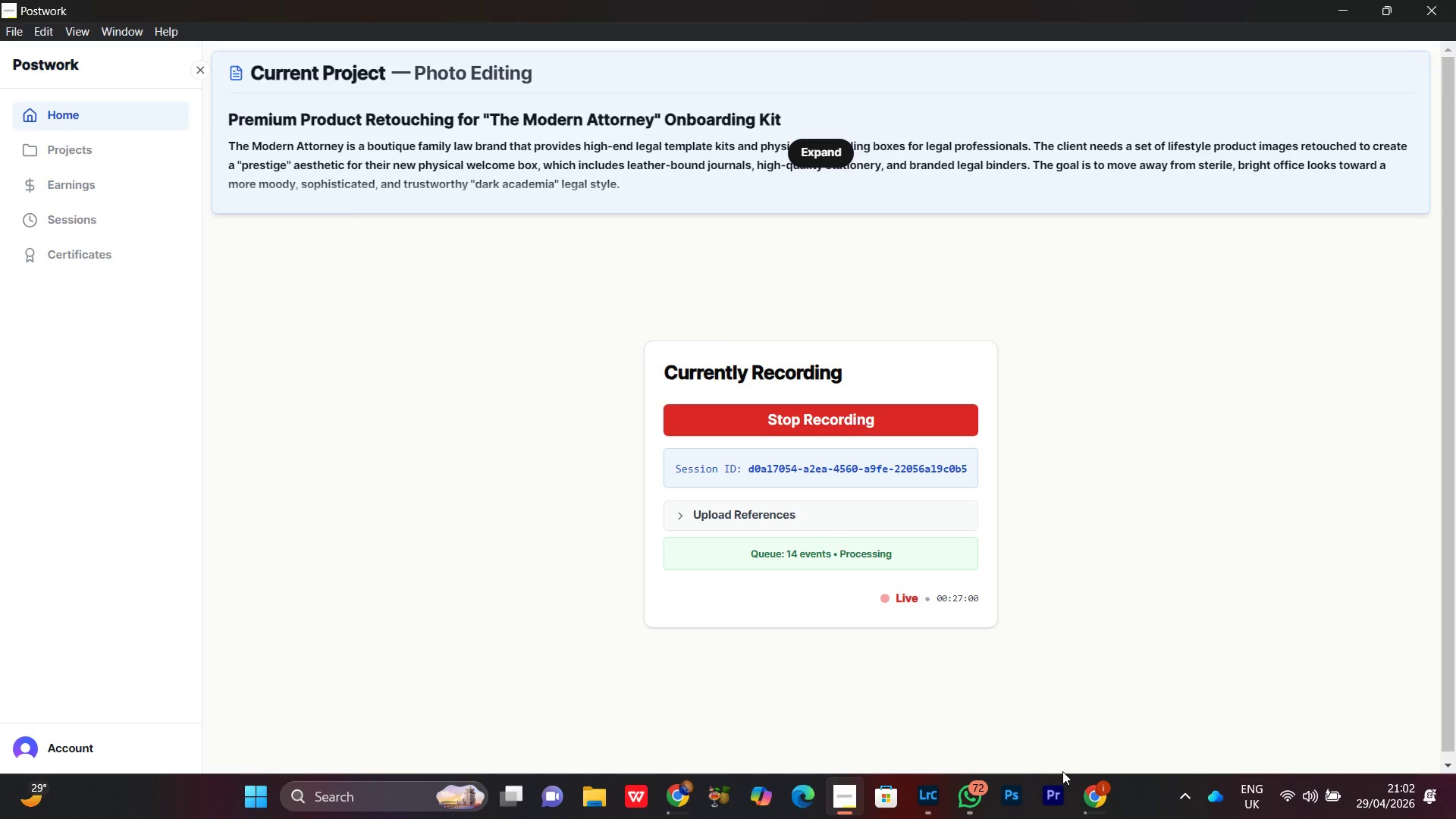 
scroll: coordinate [583, 477], scroll_direction: down, amount: 11.0
 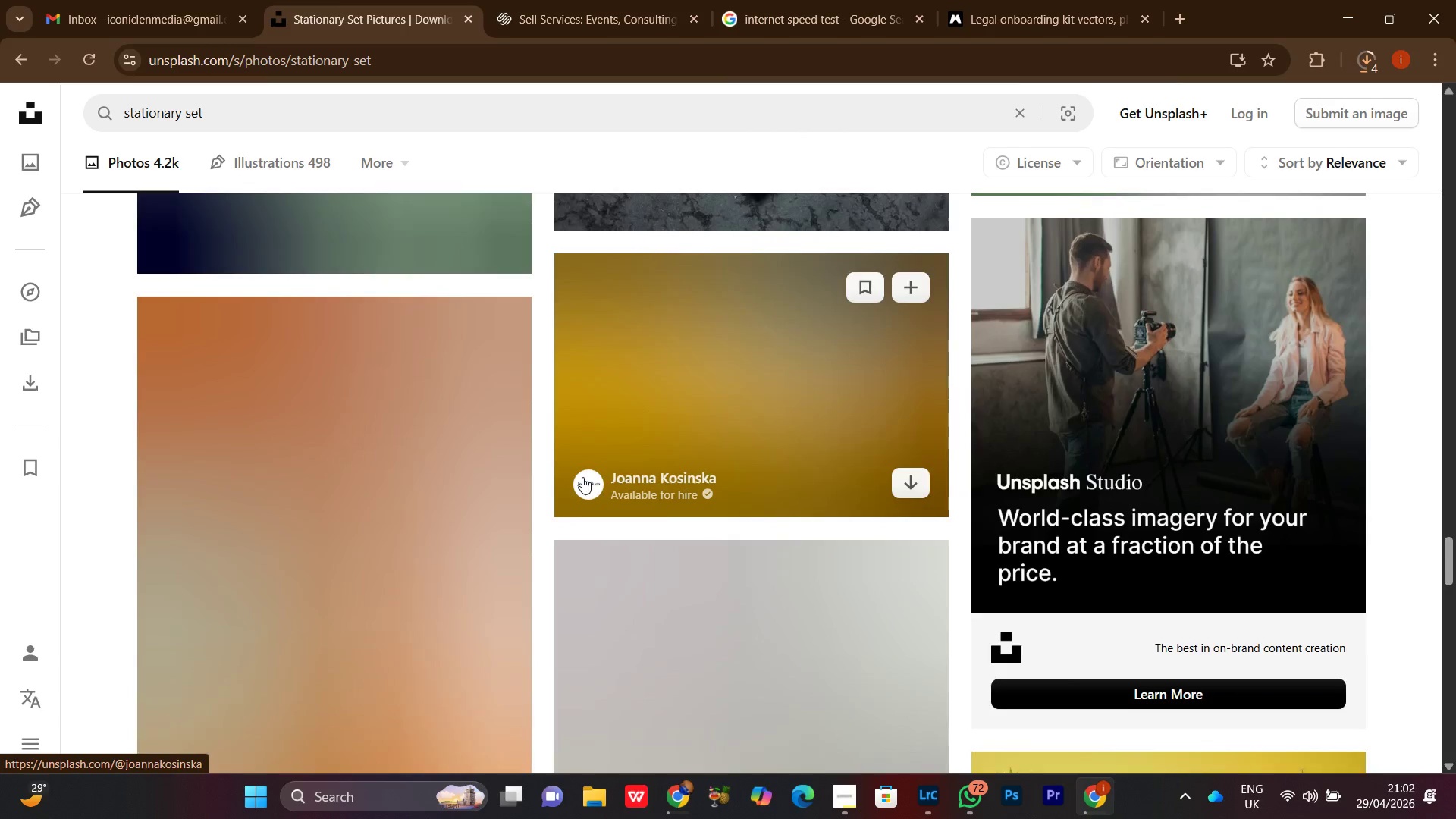 
scroll: coordinate [582, 477], scroll_direction: up, amount: 2.0
 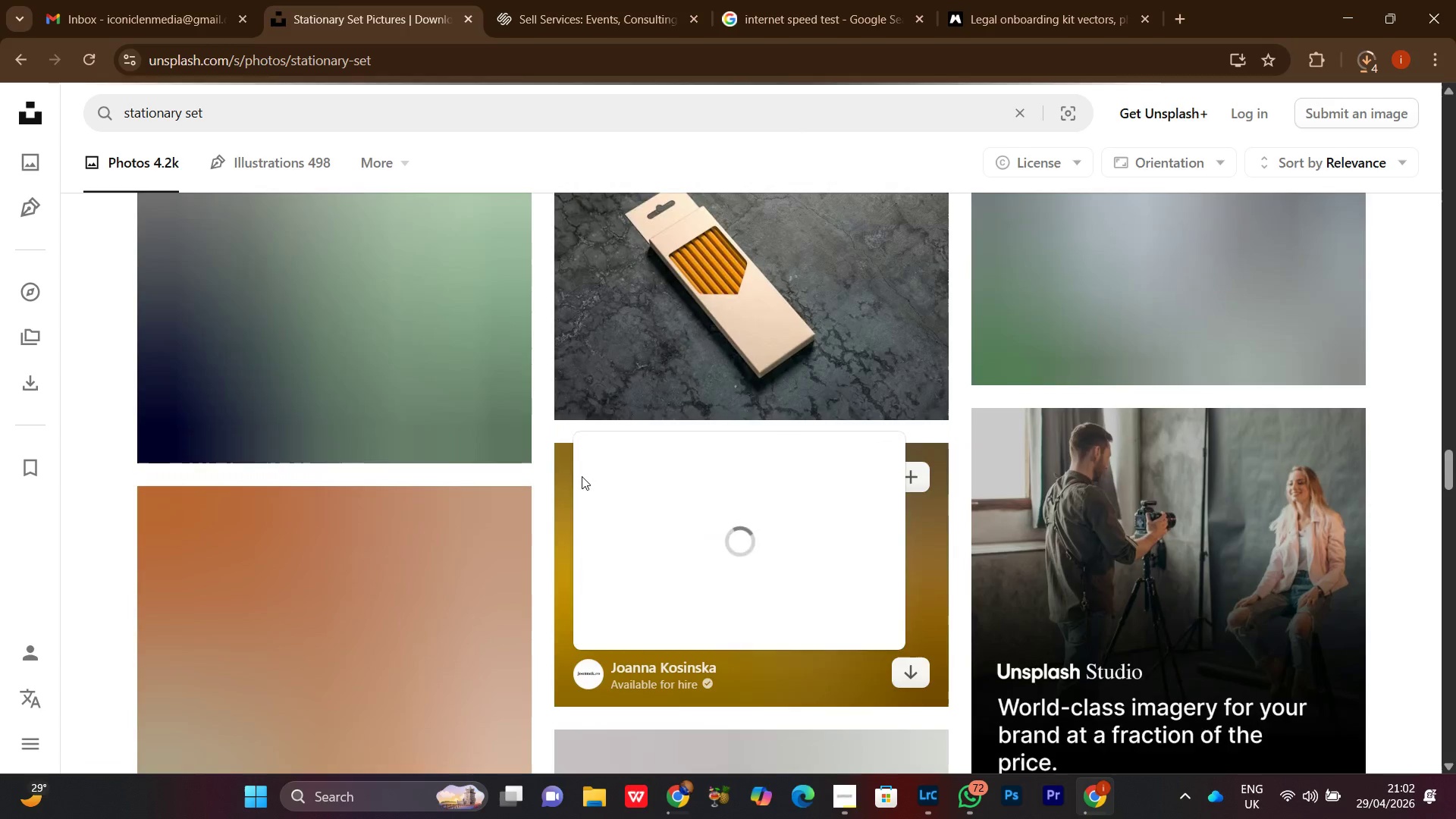 
scroll: coordinate [581, 475], scroll_direction: down, amount: 9.0
 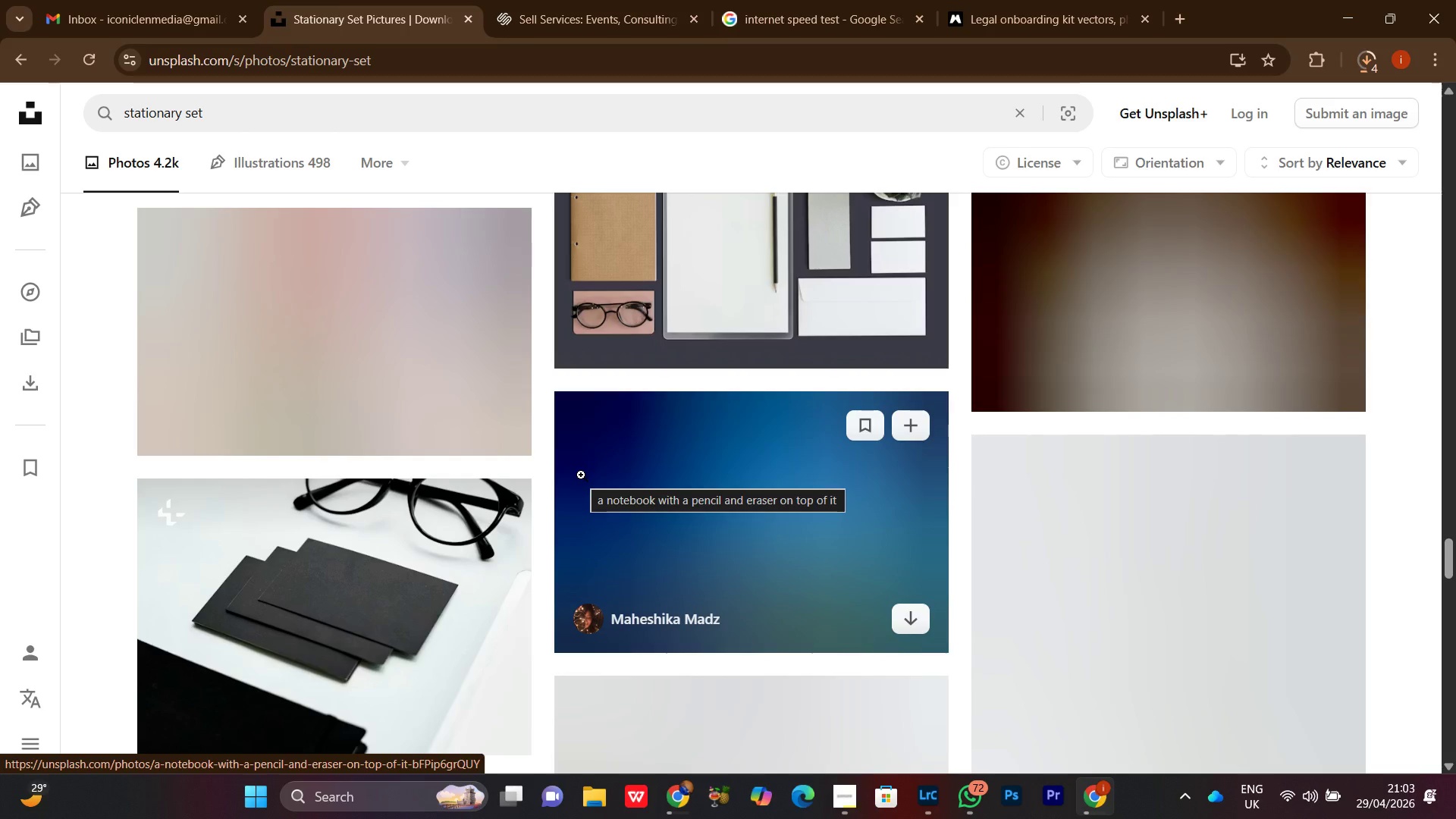 
wait(19.6)
 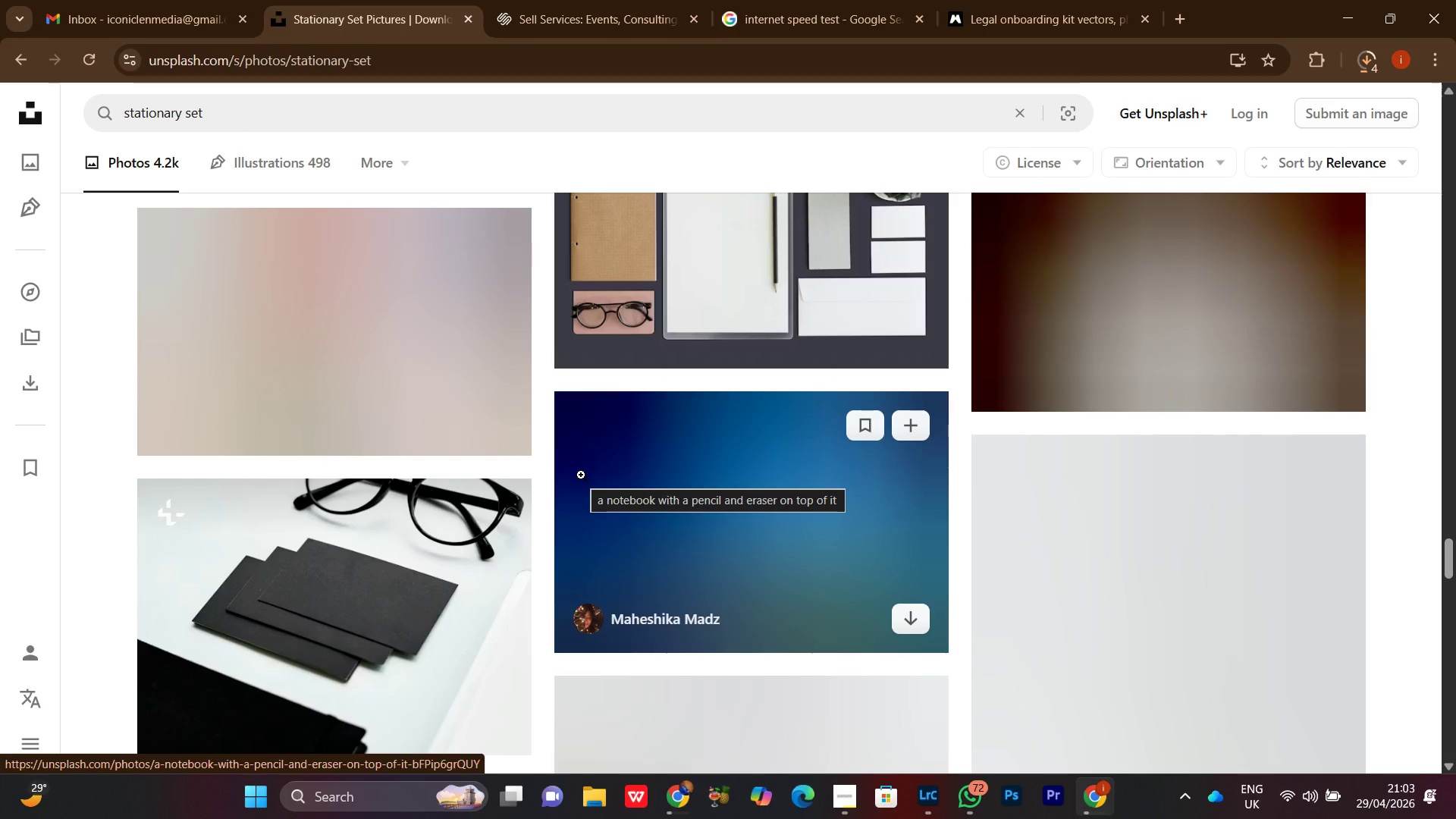 
scroll: coordinate [601, 448], scroll_direction: down, amount: 4.0
 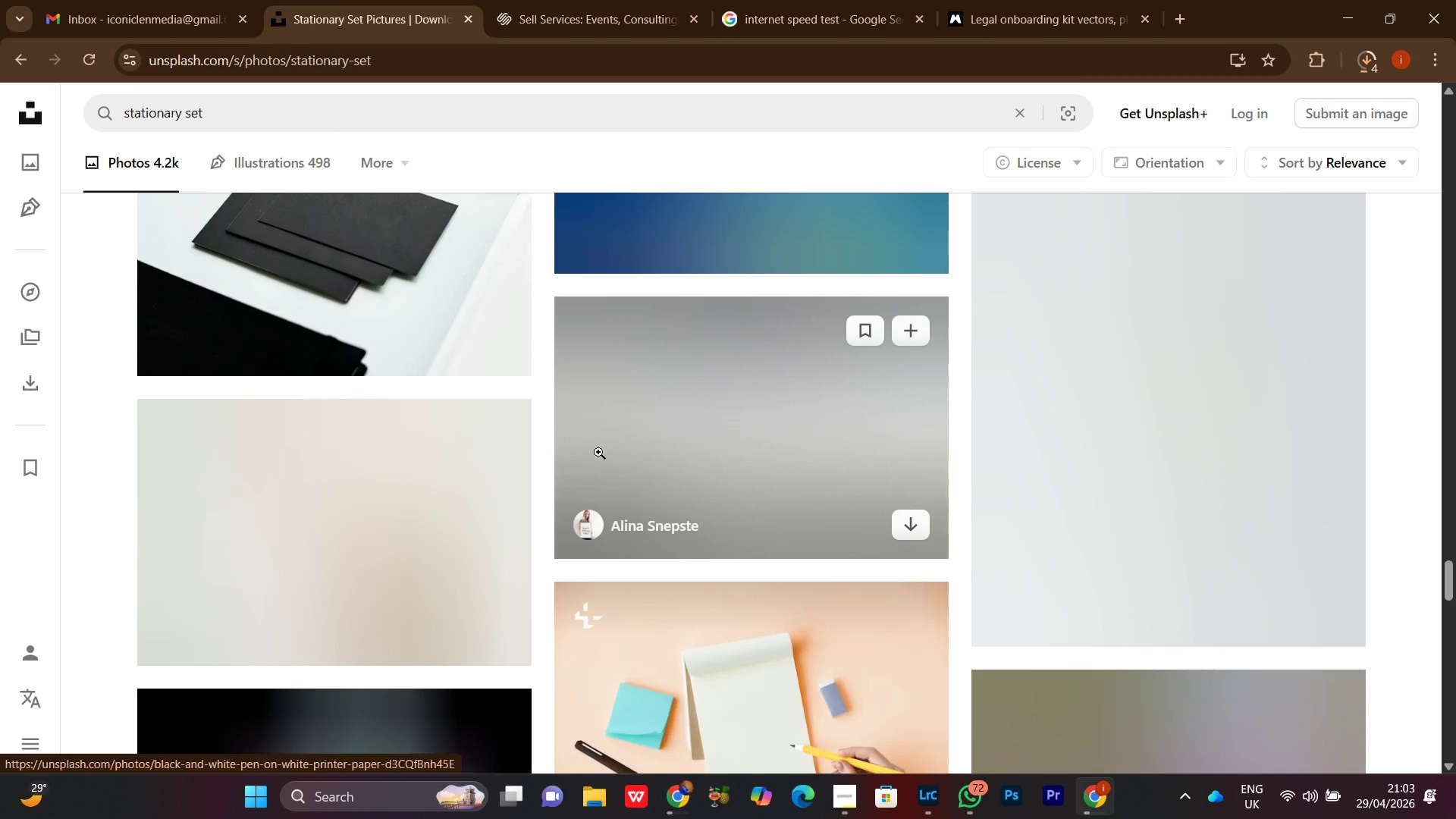 
mouse_move([598, 467])
 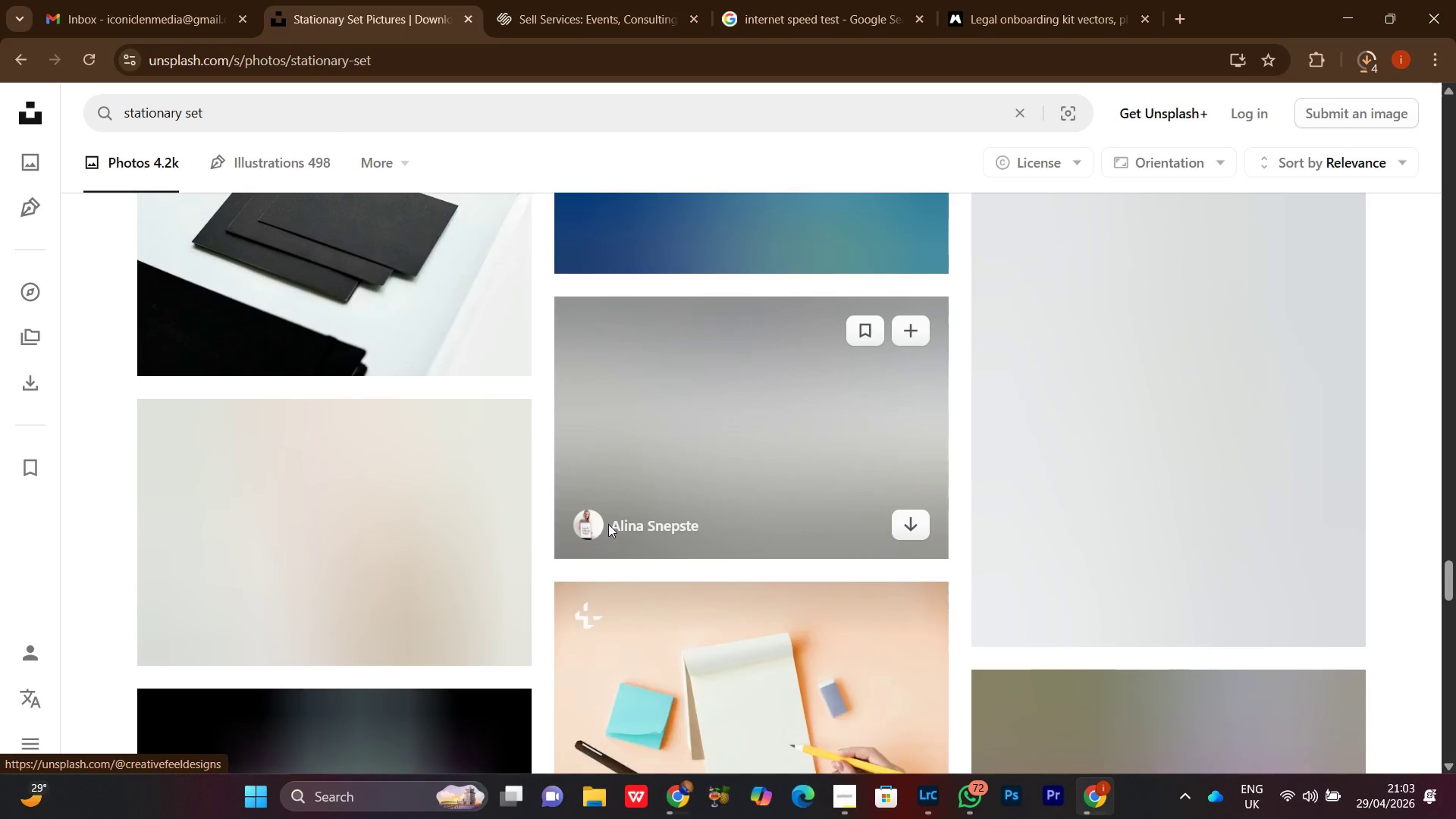 
scroll: coordinate [805, 563], scroll_direction: down, amount: 18.0
 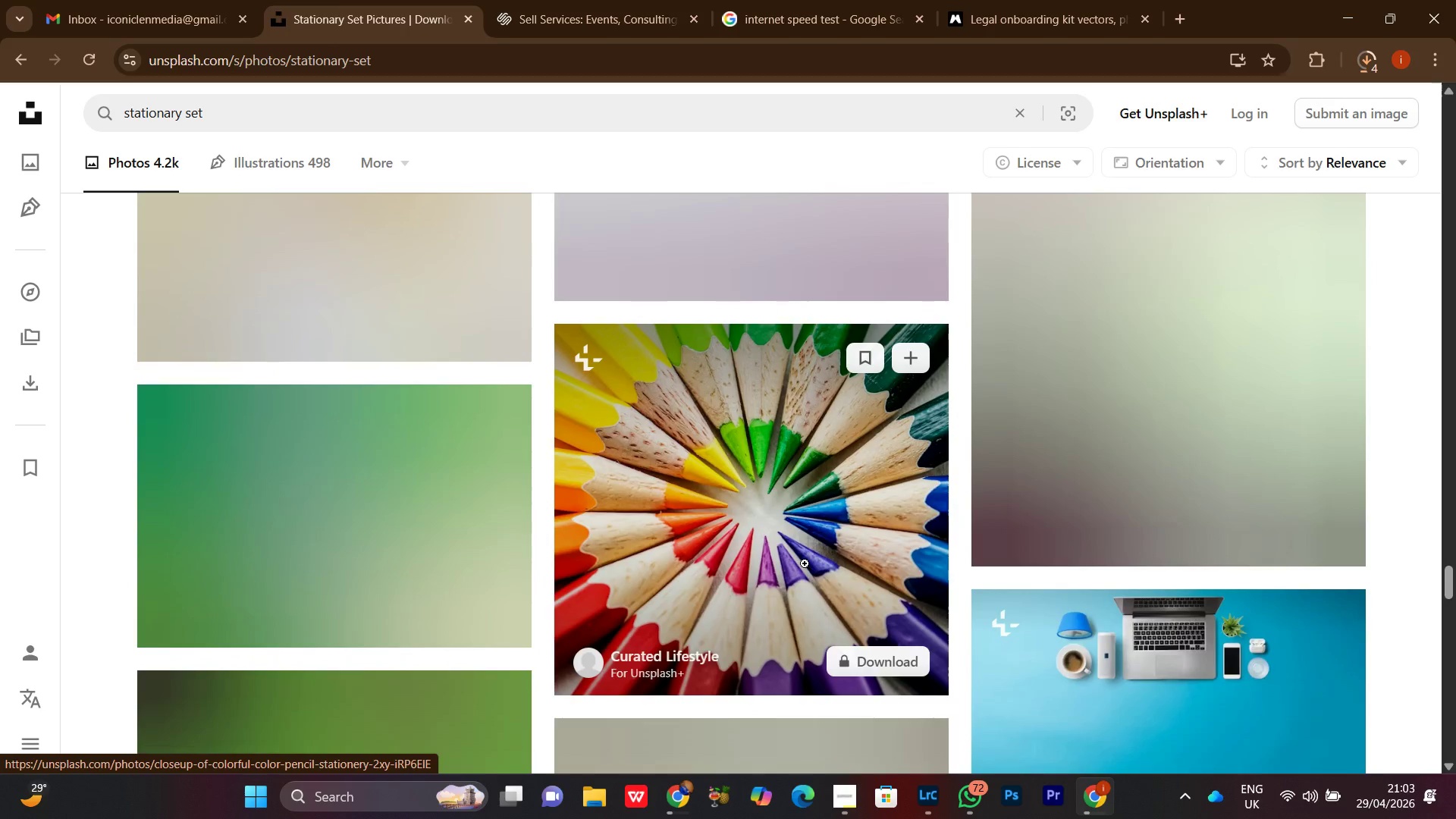 
scroll: coordinate [802, 563], scroll_direction: down, amount: 16.0
 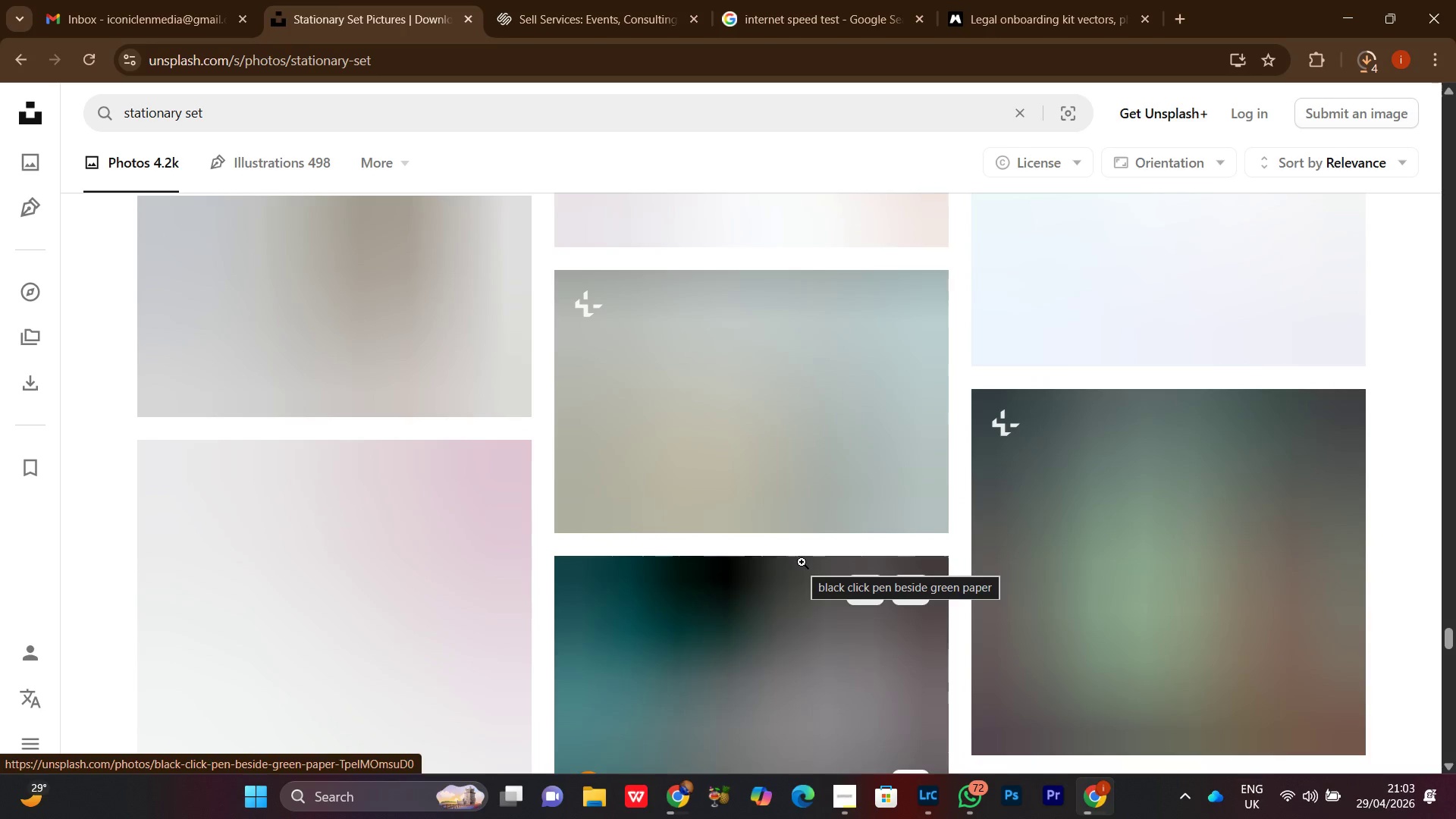 
wait(8.95)
 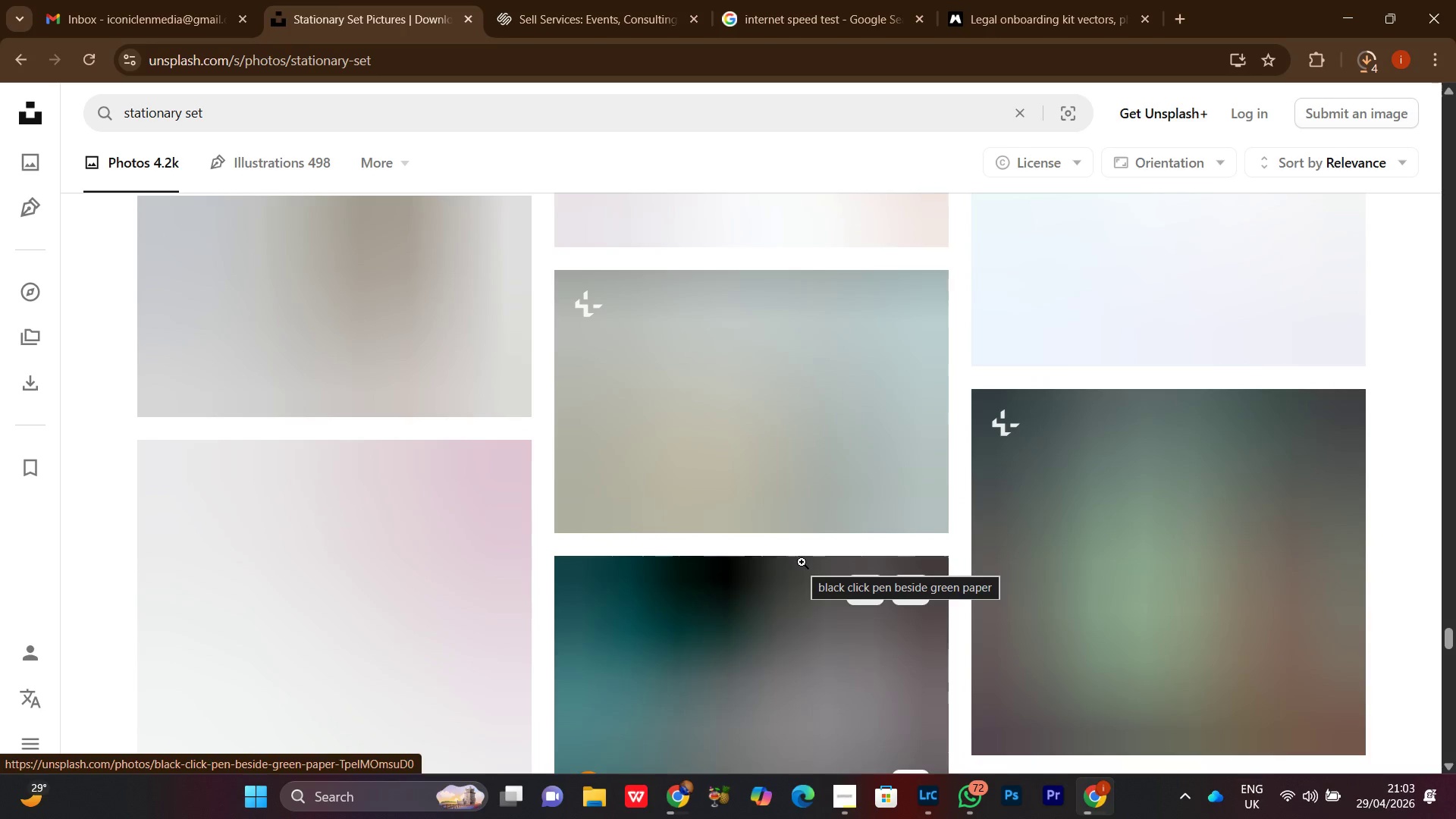 
scroll: coordinate [801, 560], scroll_direction: down, amount: 13.0
 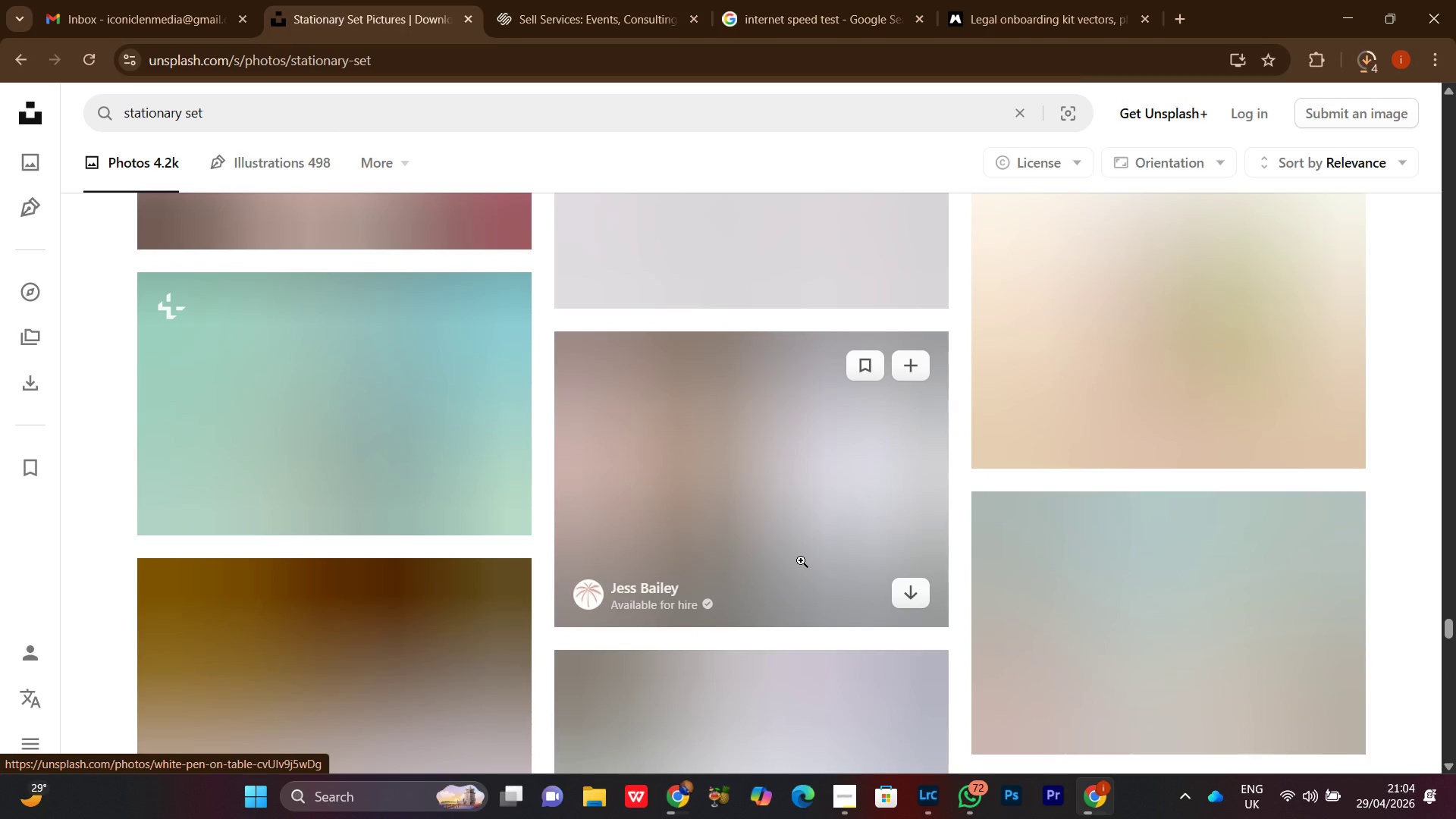 
scroll: coordinate [801, 562], scroll_direction: down, amount: 12.0
 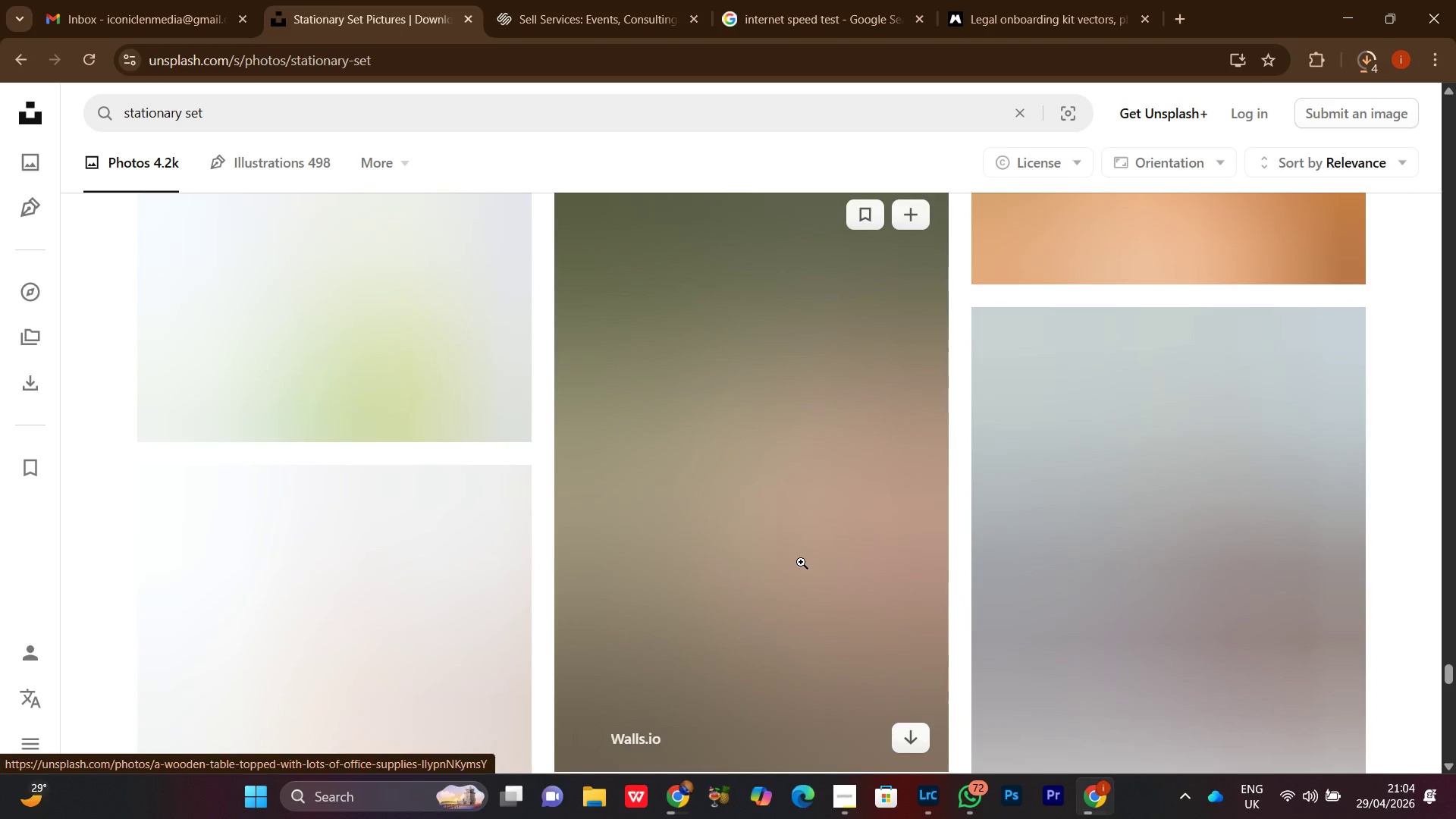 
scroll: coordinate [801, 562], scroll_direction: down, amount: 3.0
 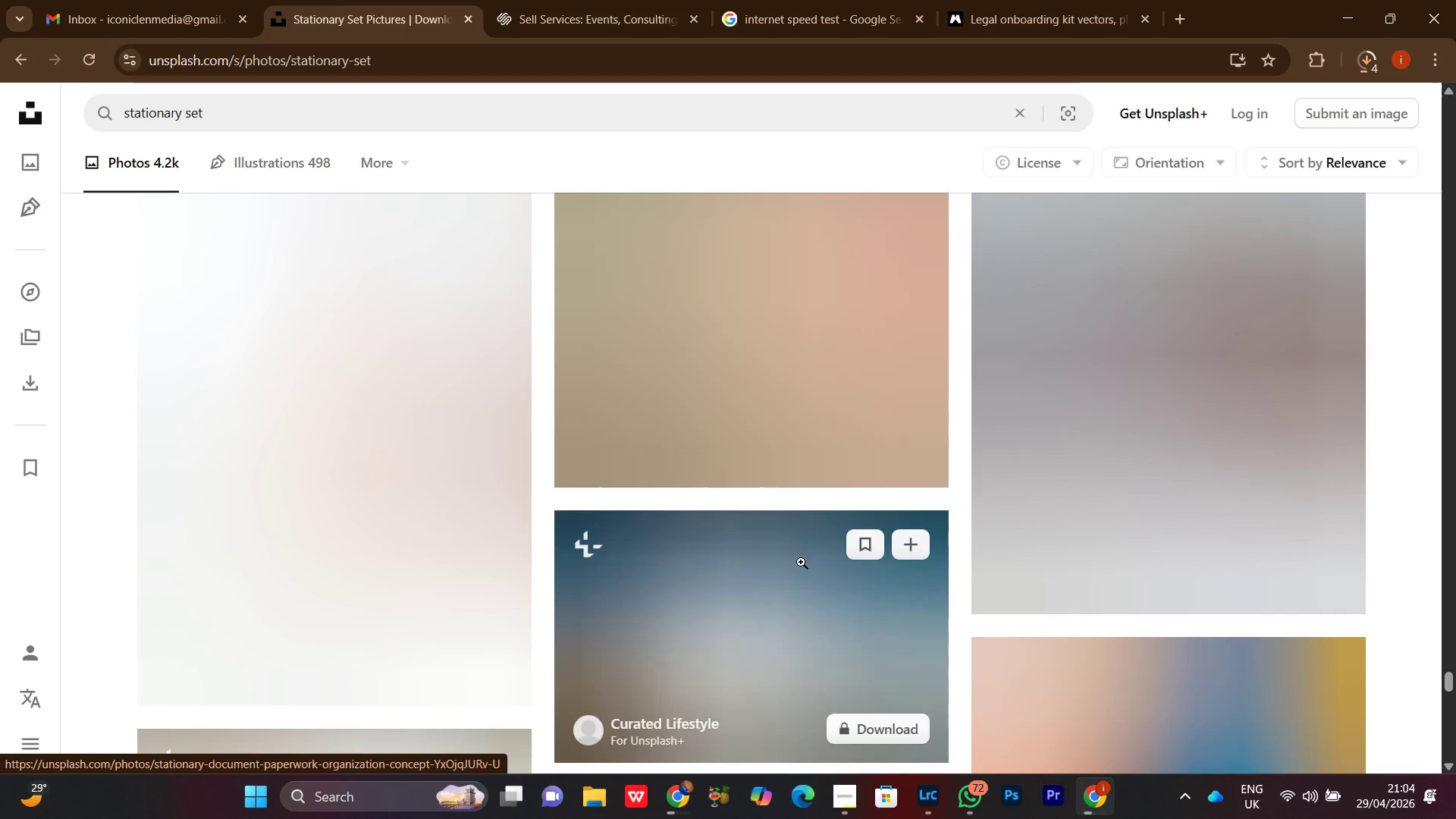 
scroll: coordinate [1451, 411], scroll_direction: up, amount: 37.0
 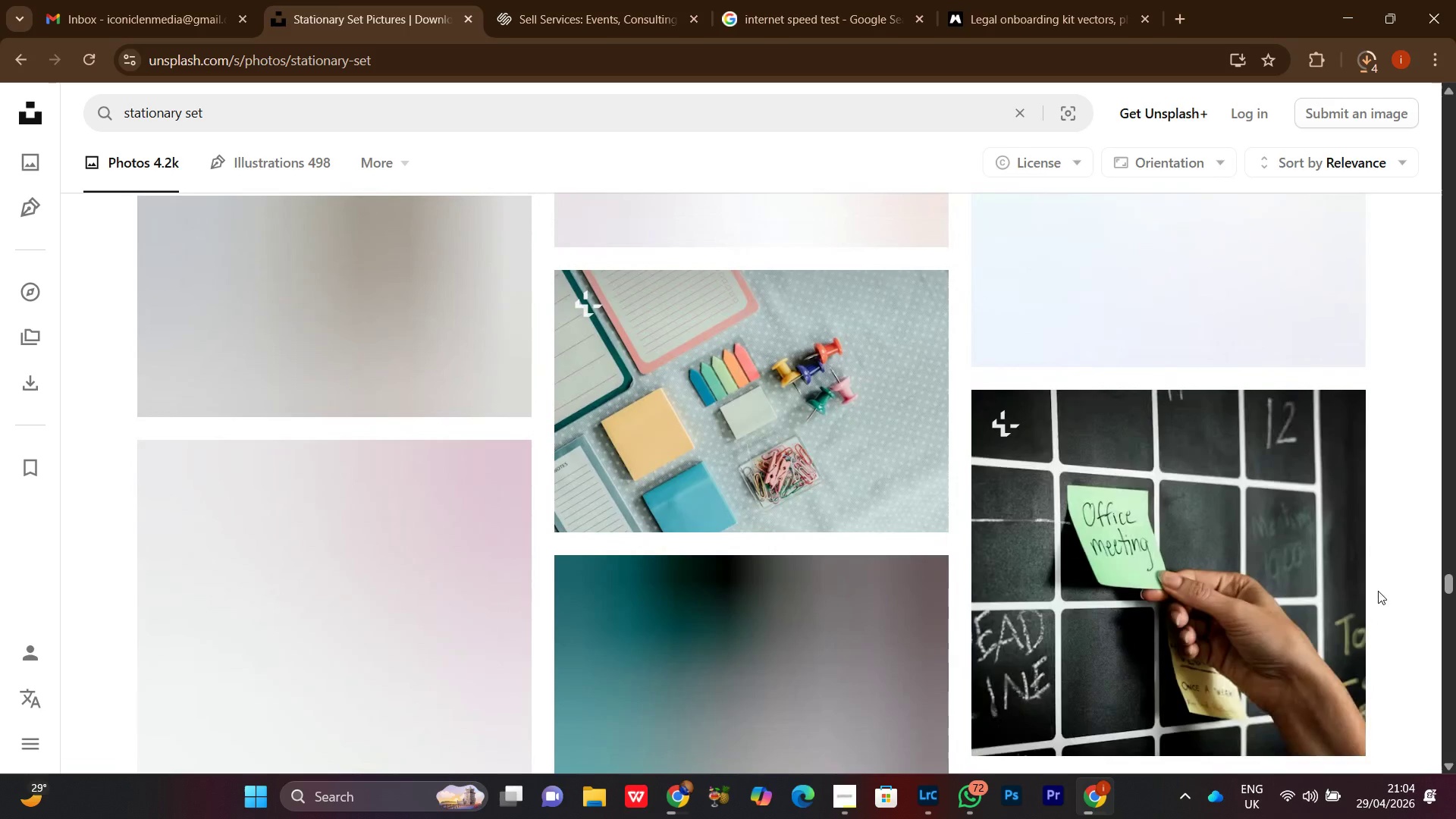 
scroll: coordinate [1376, 588], scroll_direction: down, amount: 9.0
 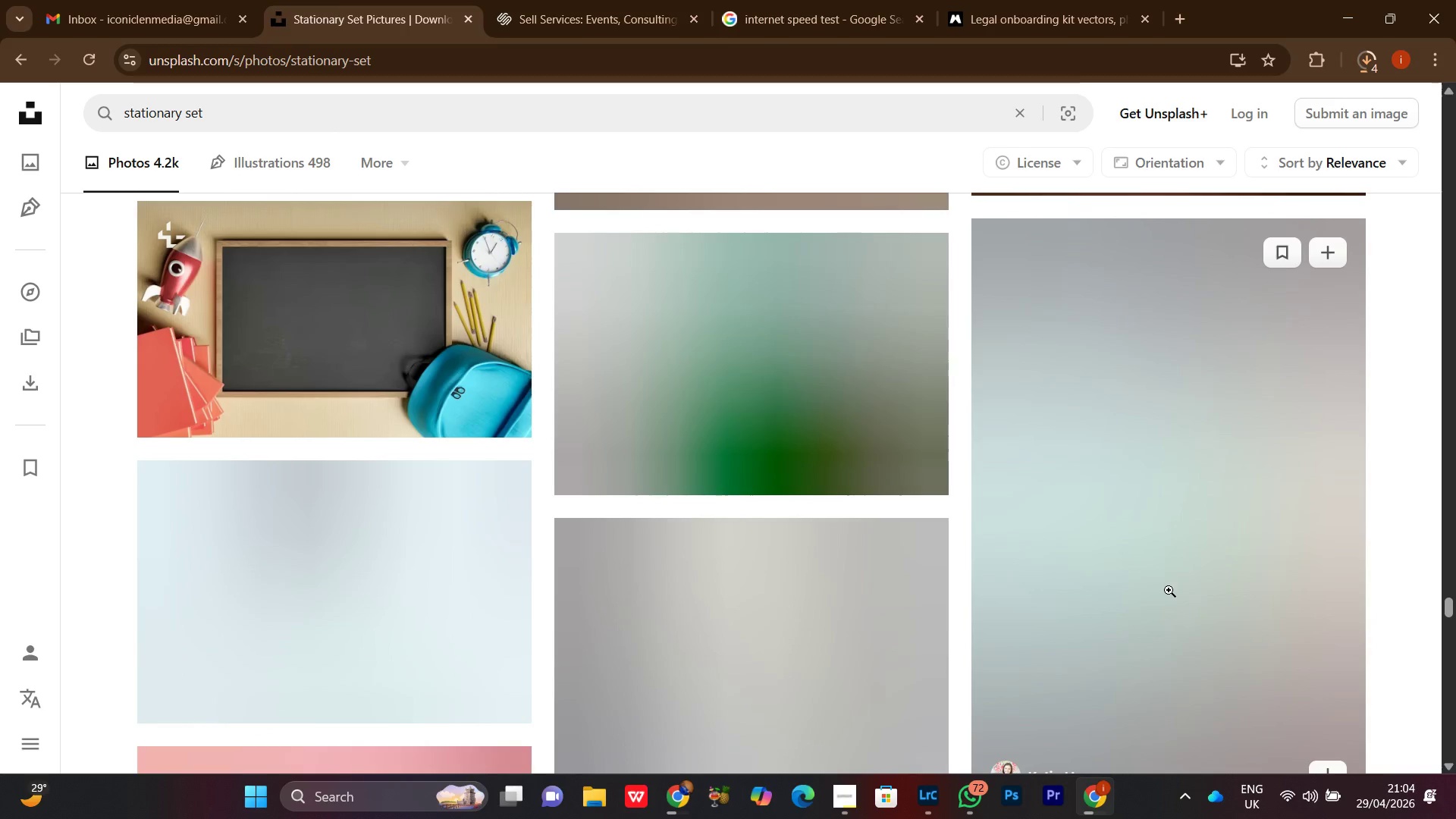 
scroll: coordinate [1125, 550], scroll_direction: up, amount: 5.0
 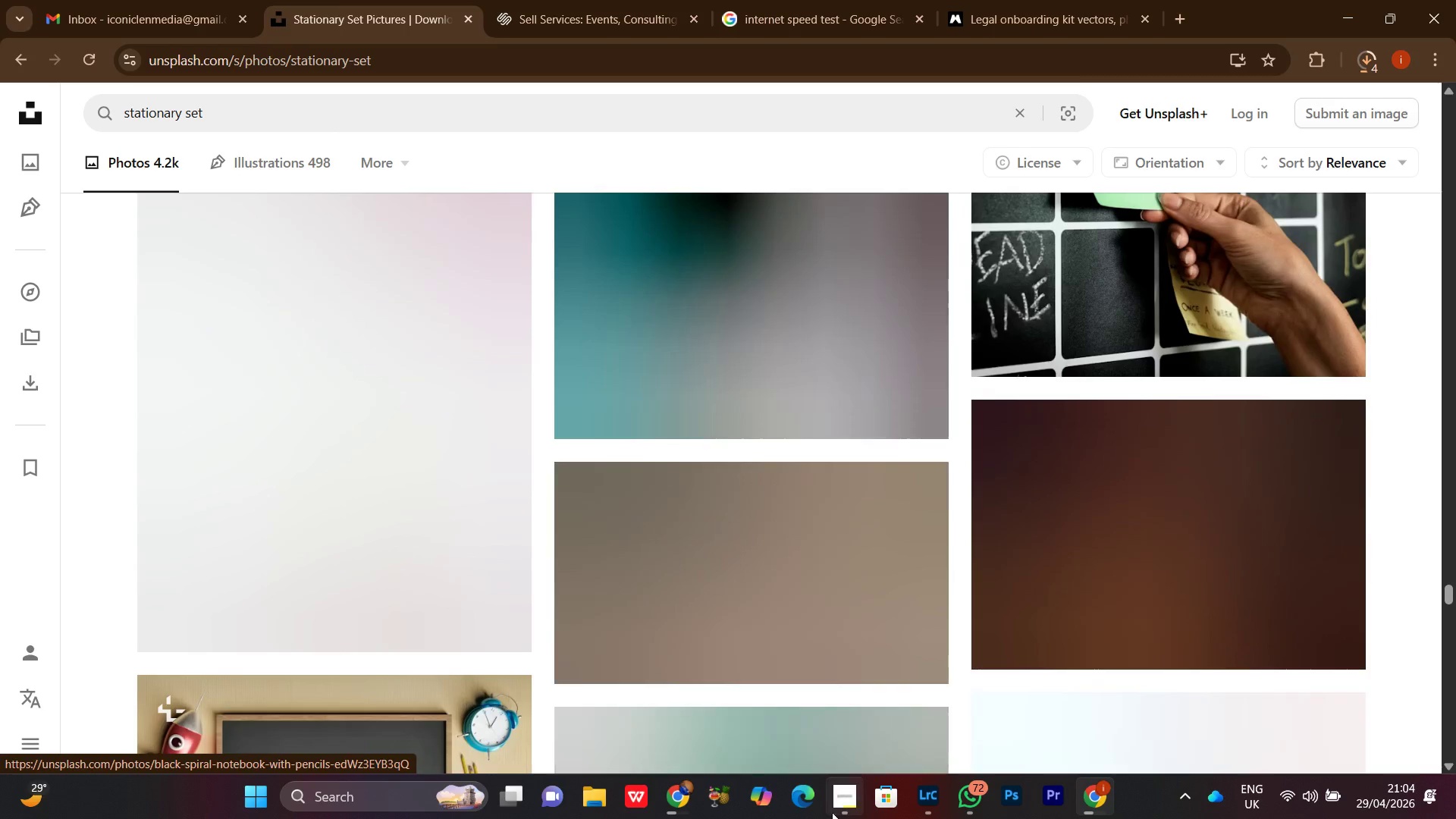 
left_click([831, 812])